 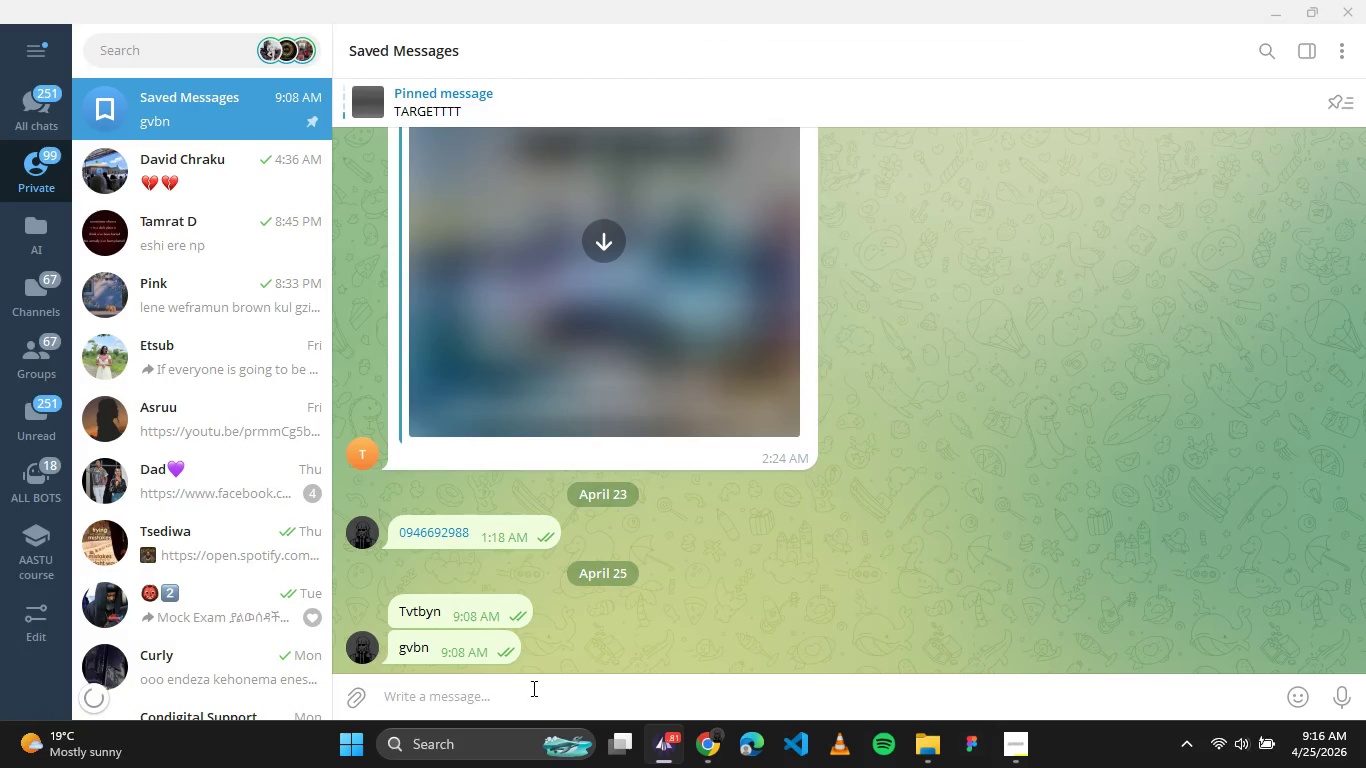 
key(Control+V)
 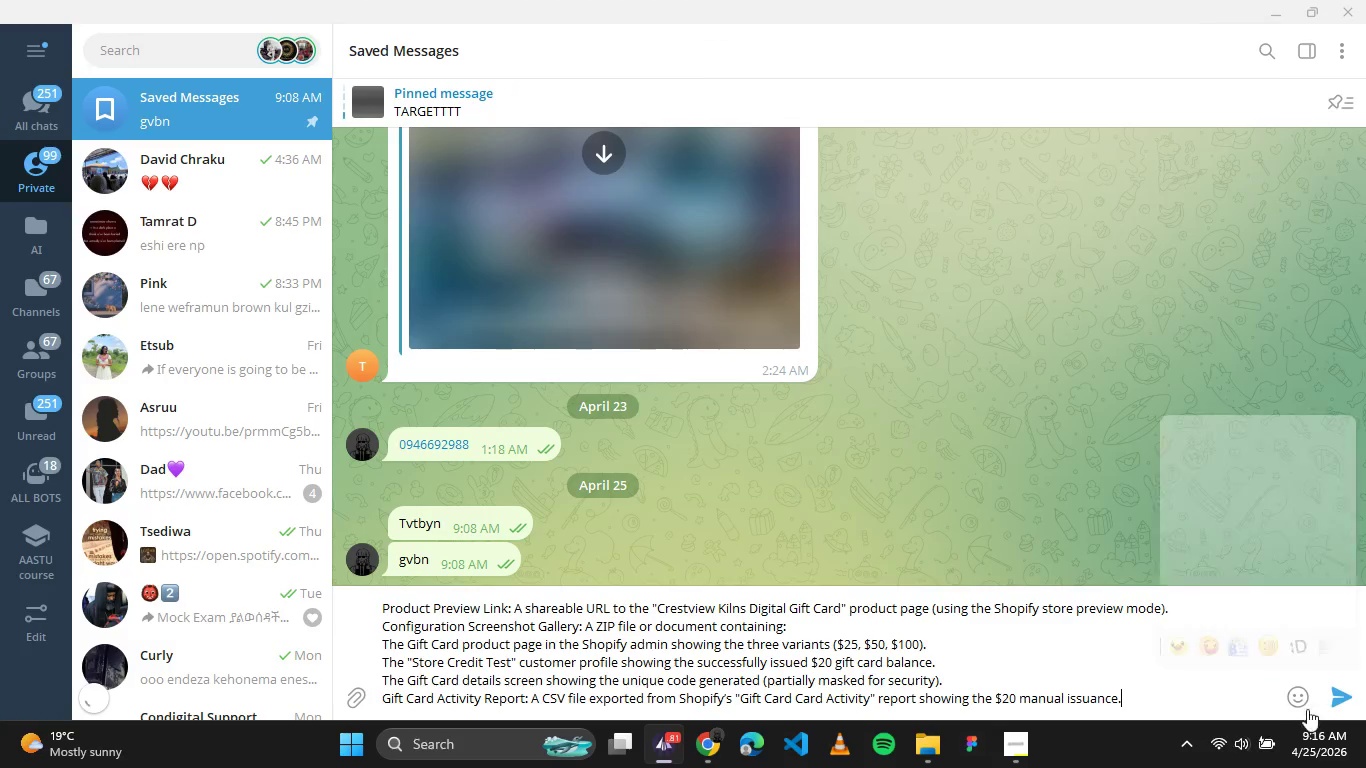 
left_click([1332, 697])
 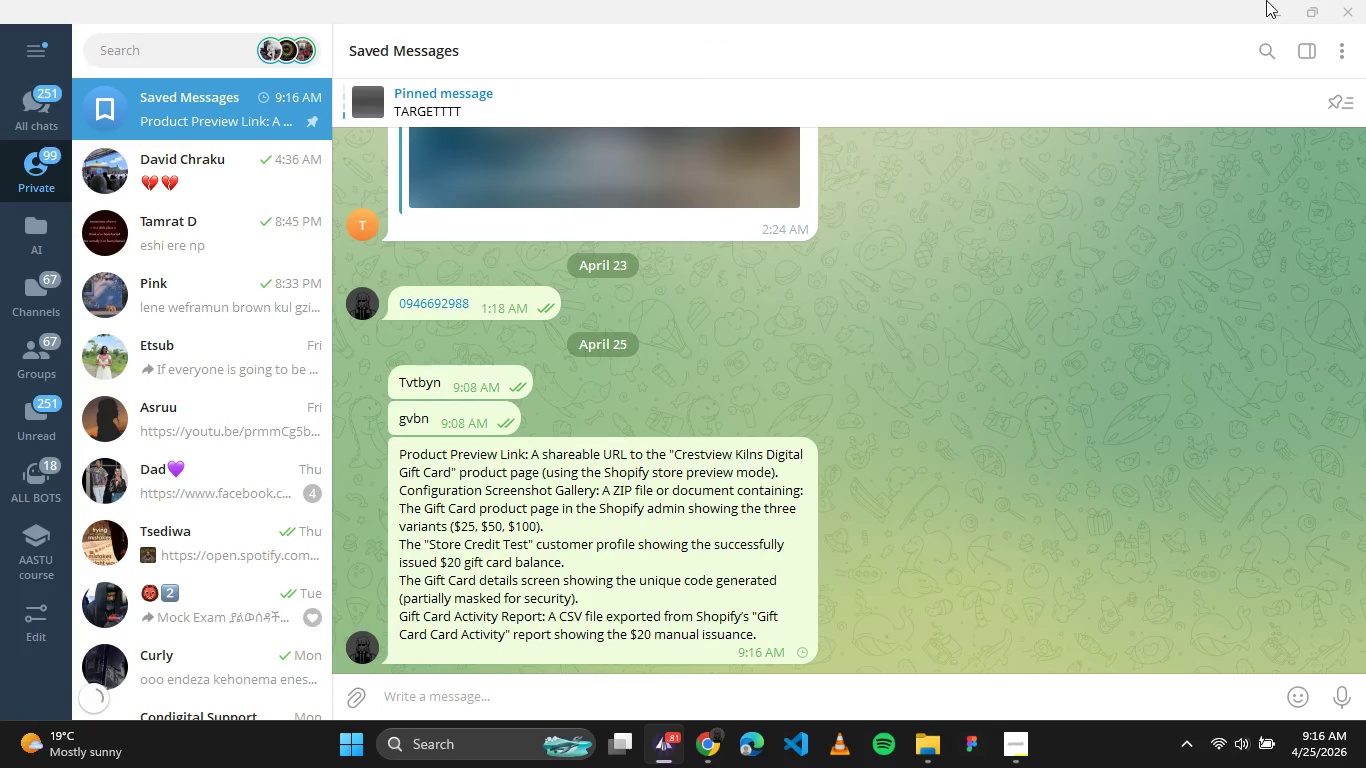 
left_click([1281, 1])
 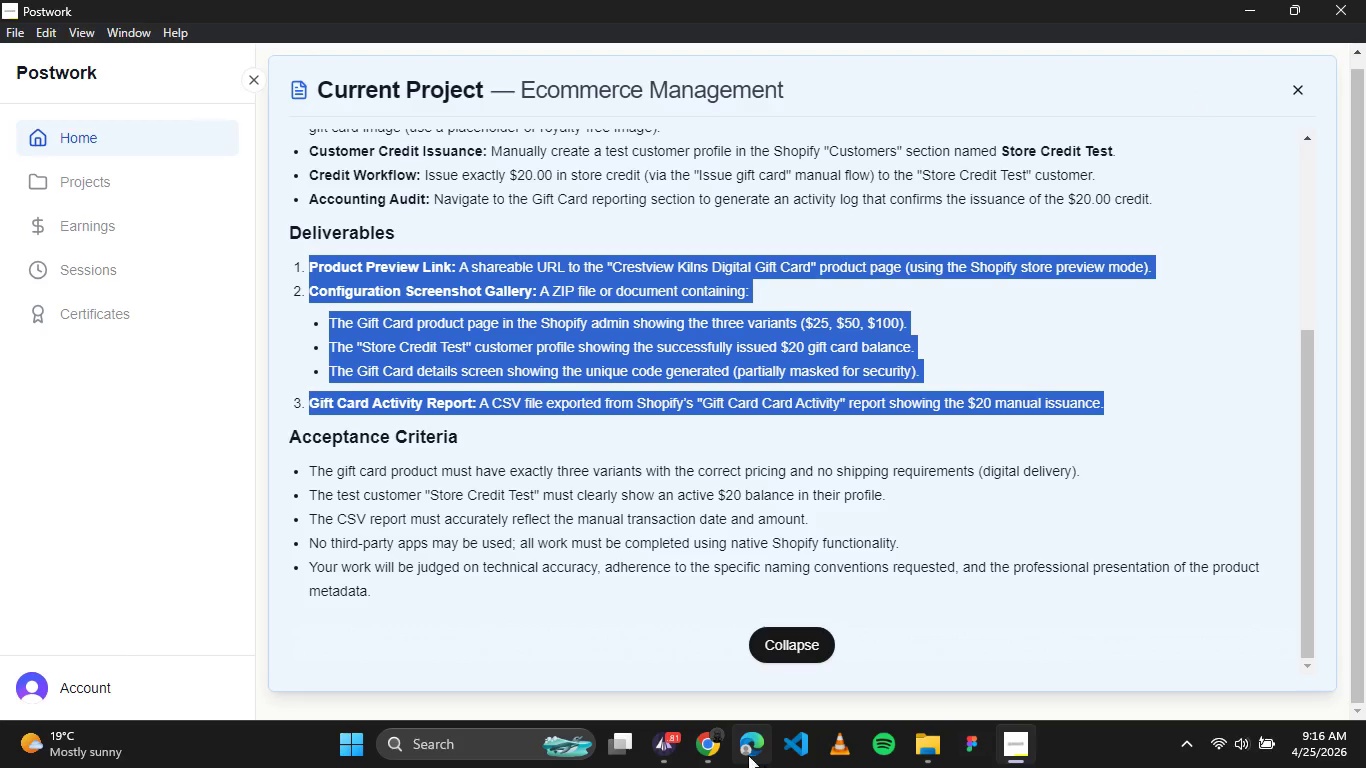 
left_click([717, 748])
 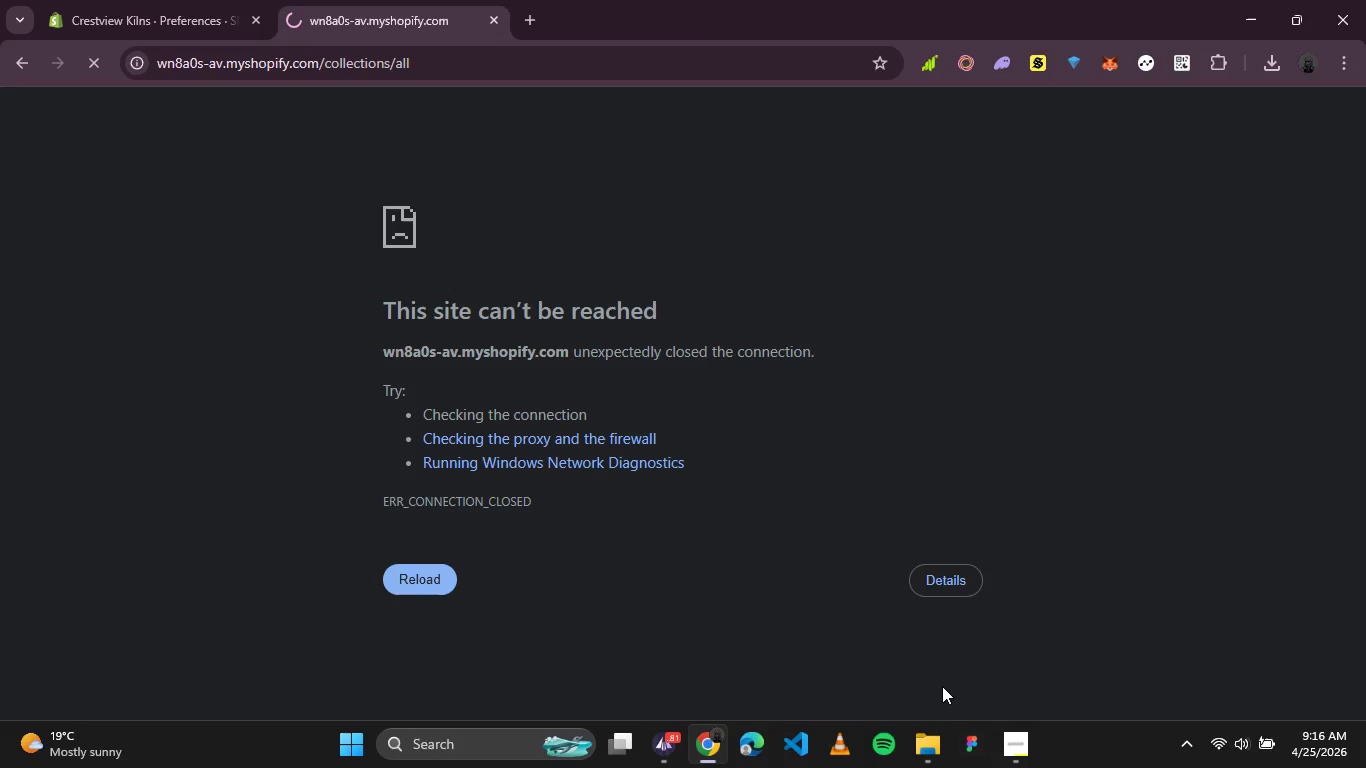 
left_click([1002, 734])